 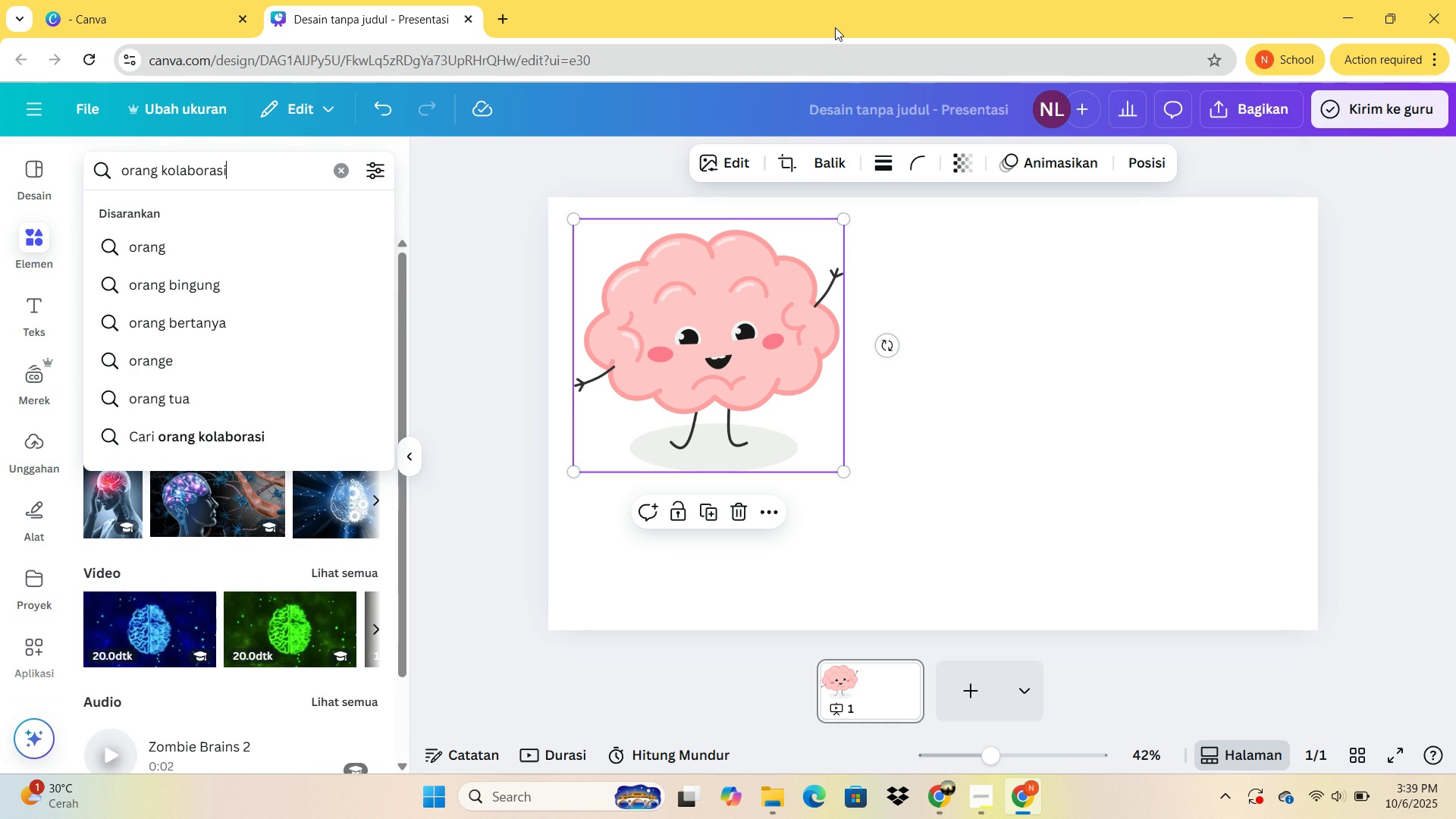 
key(Enter)
 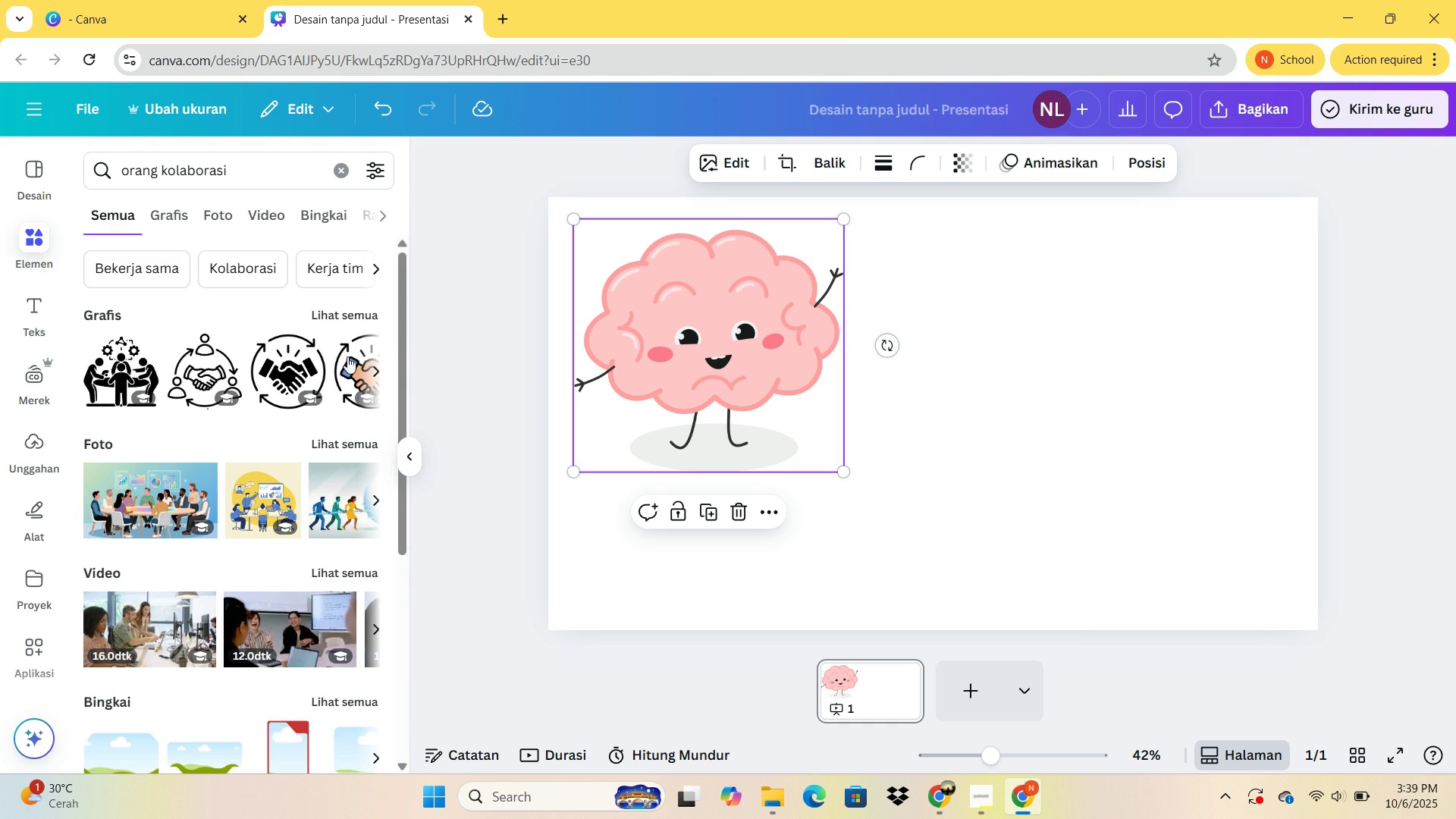 
left_click([350, 312])
 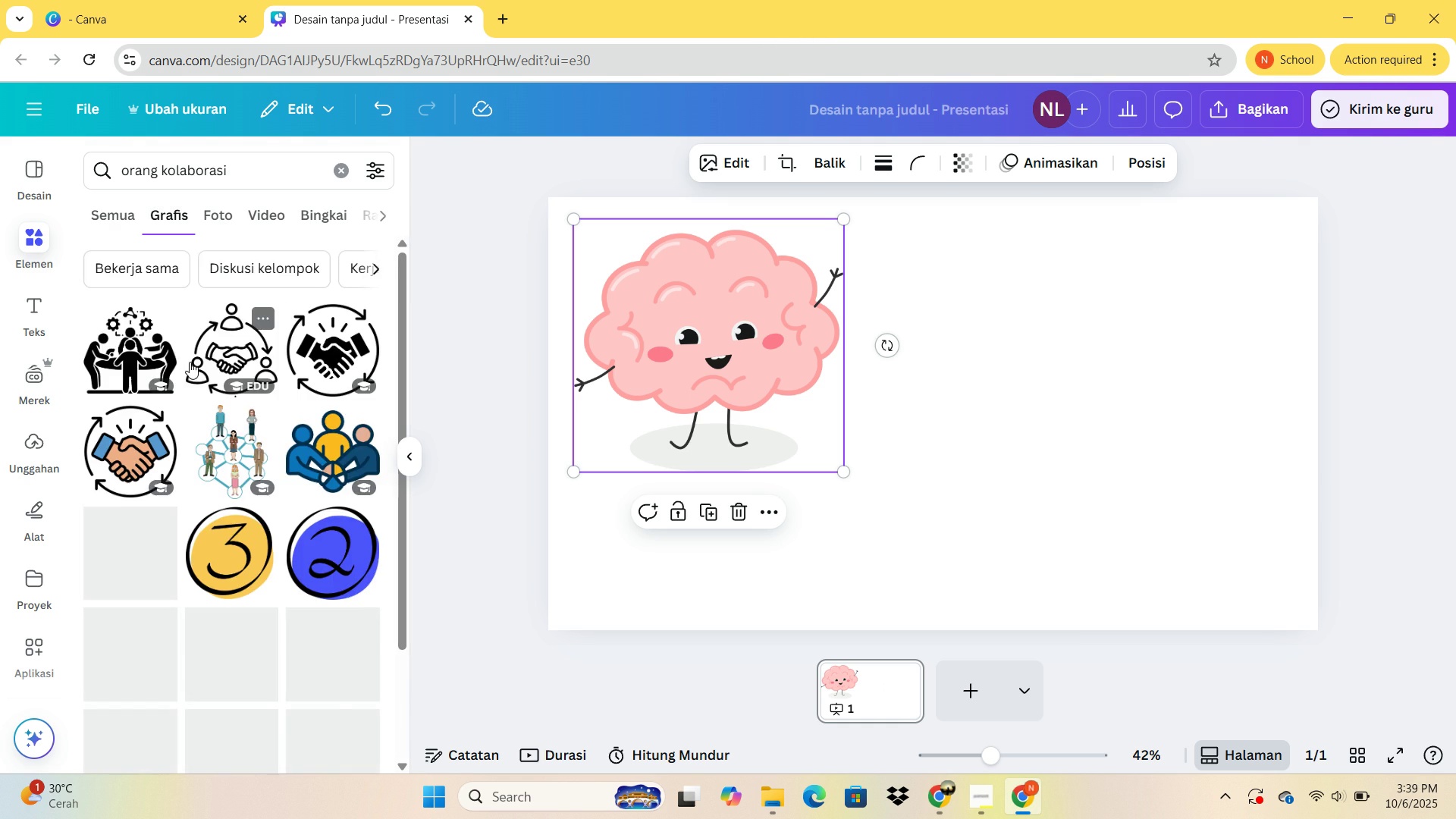 
scroll: coordinate [313, 392], scroll_direction: down, amount: 9.0
 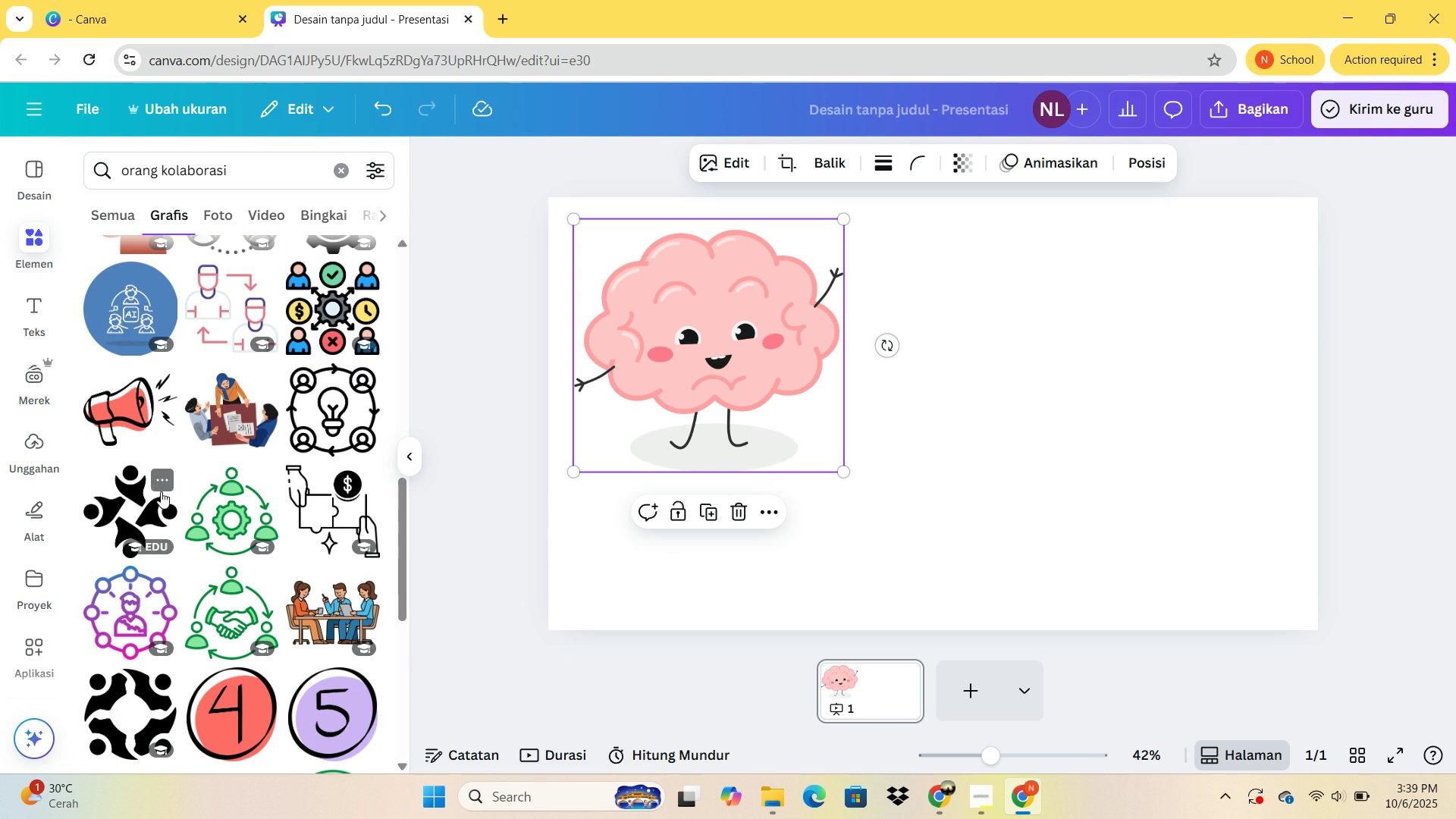 
scroll: coordinate [242, 461], scroll_direction: down, amount: 2.0
 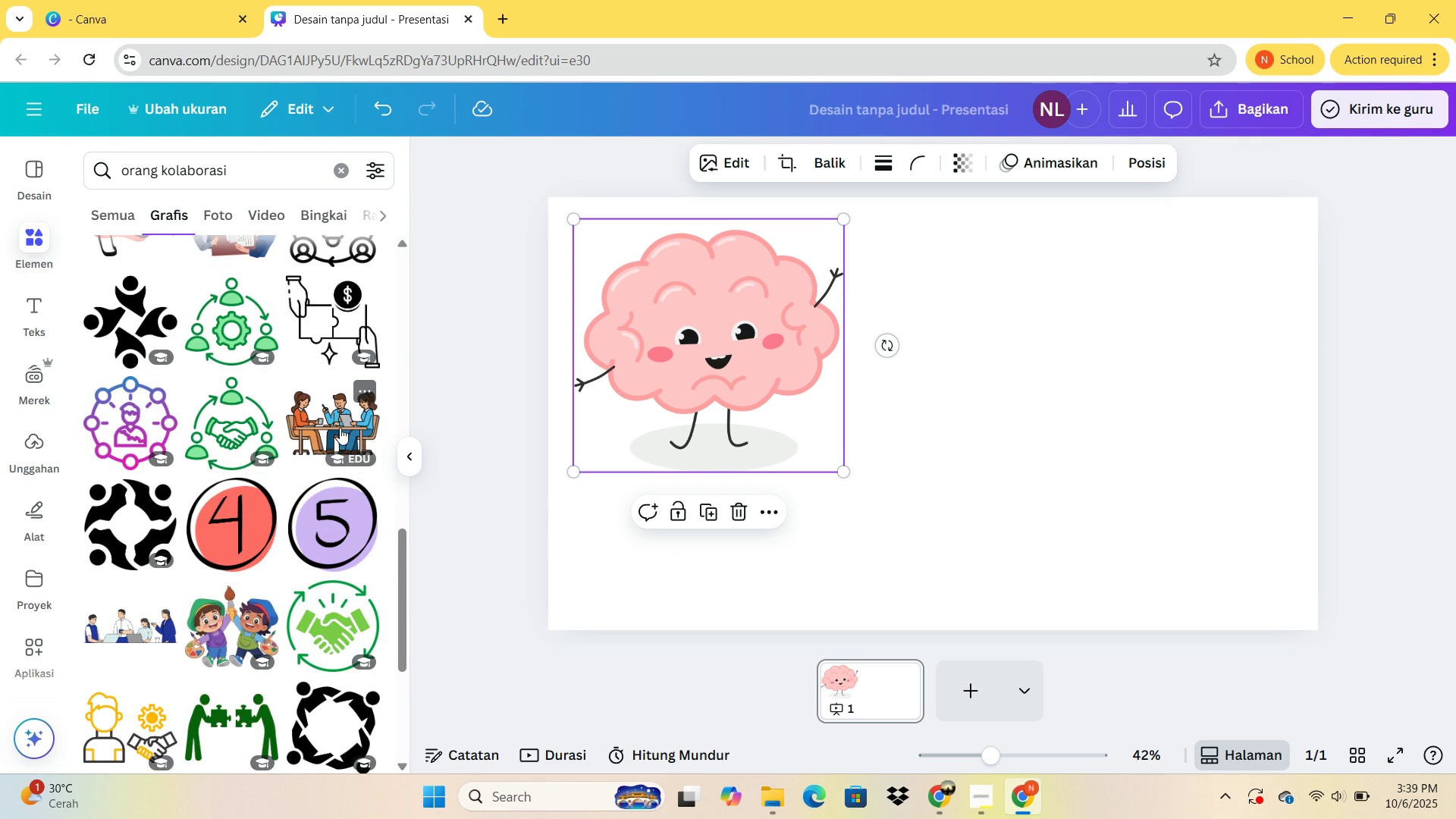 
scroll: coordinate [217, 385], scroll_direction: up, amount: 13.0
 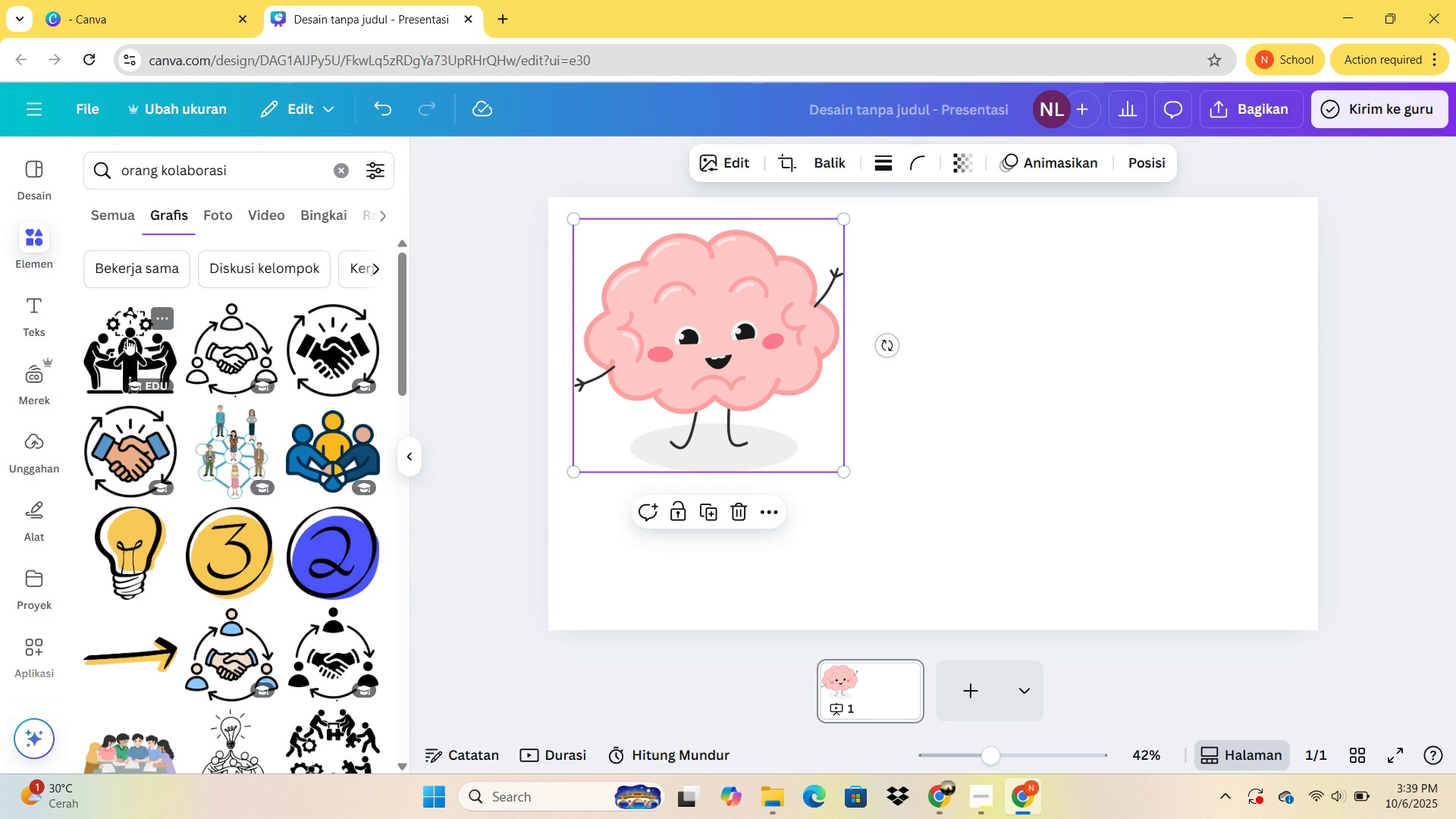 
left_click([127, 338])